 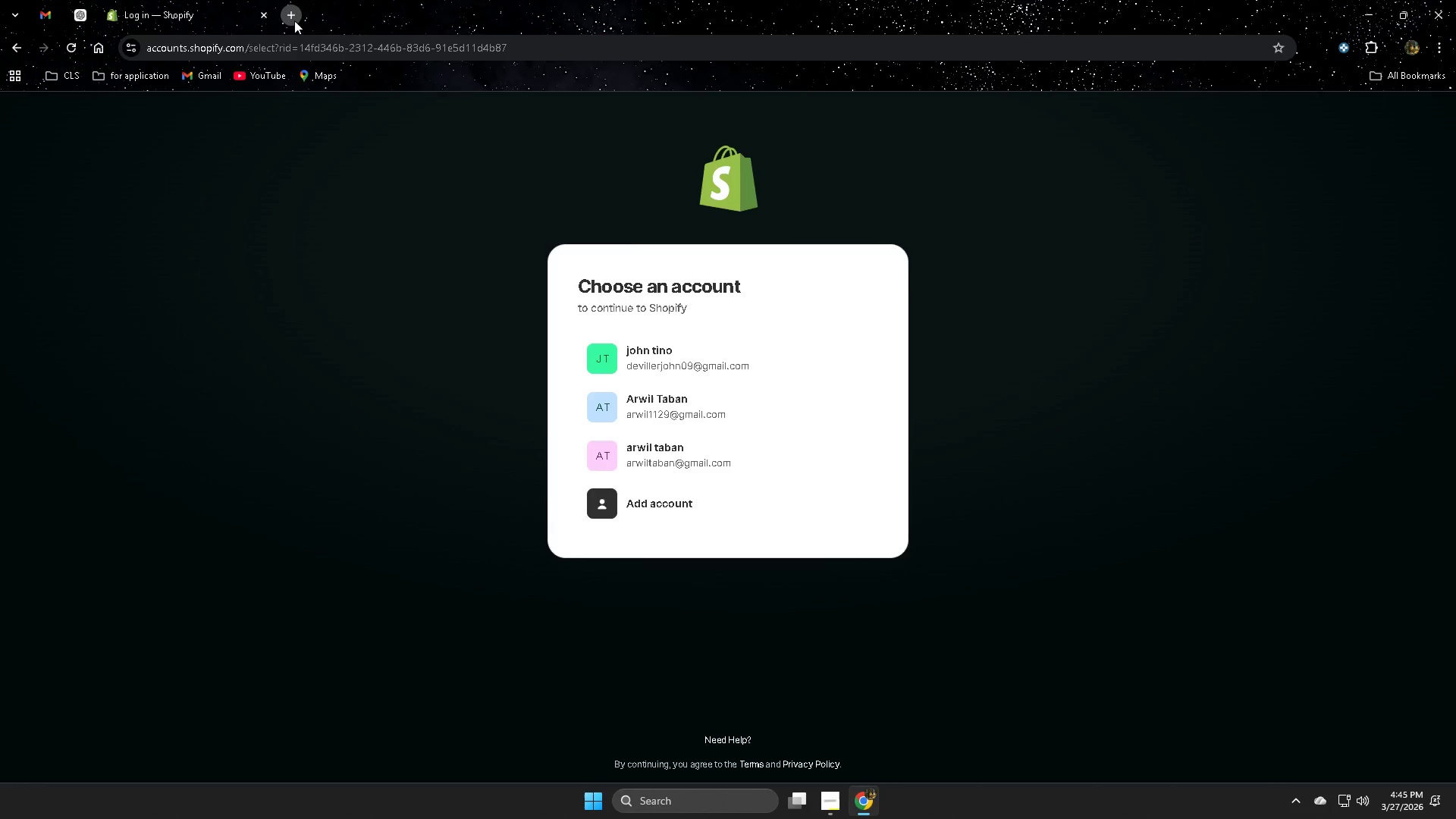 
key(Control+V)
 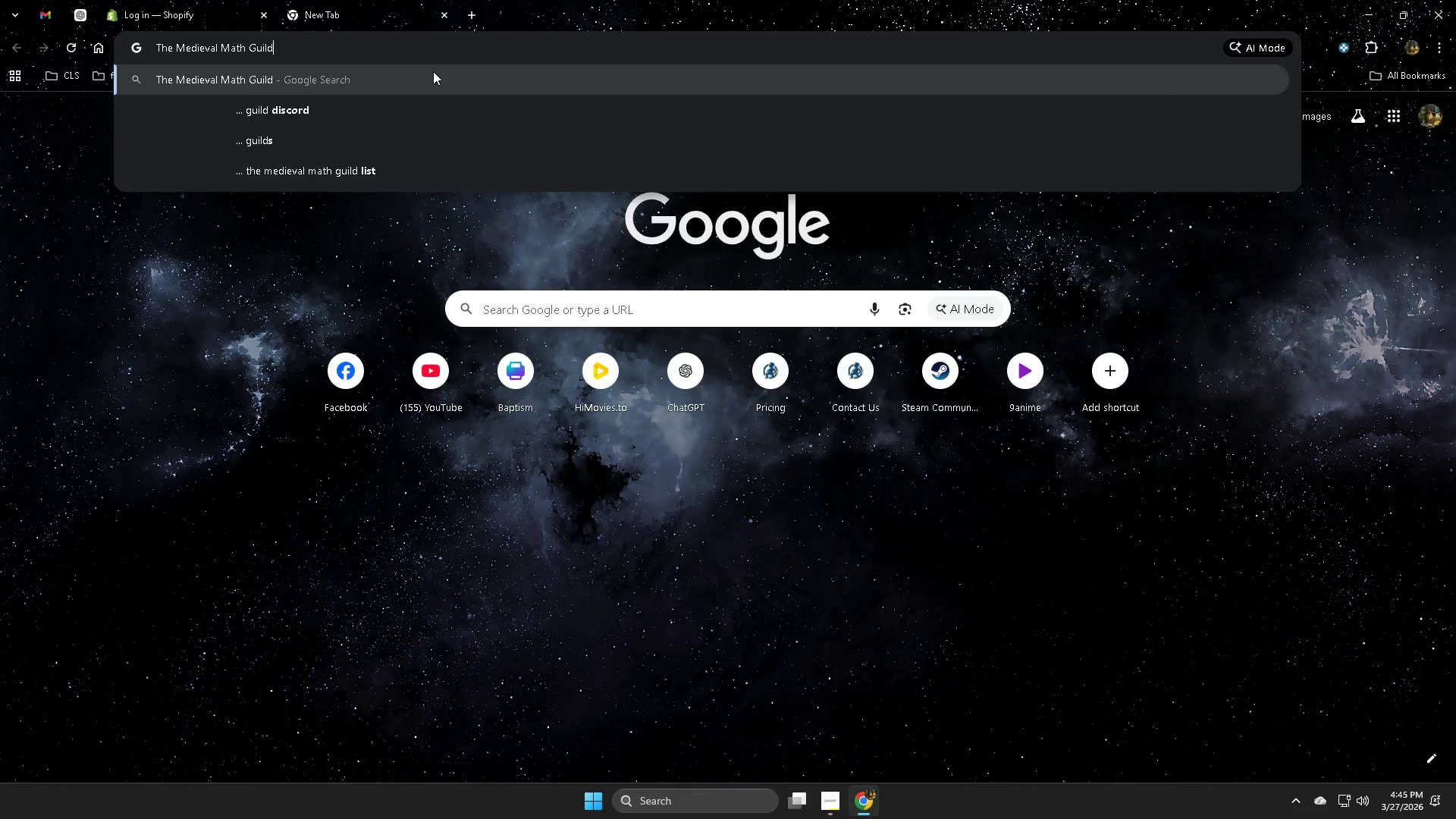 
key(Enter)
 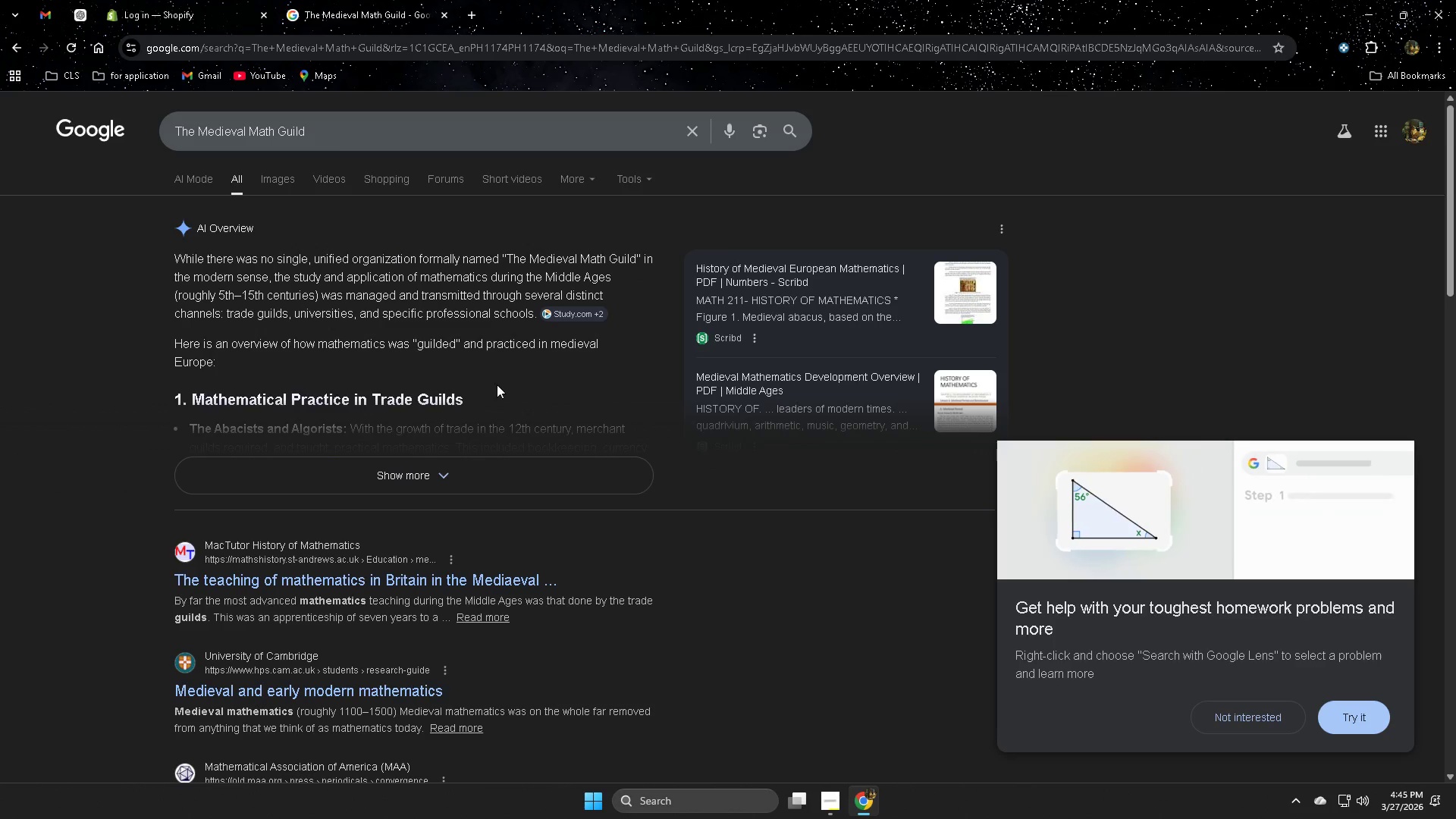 
wait(5.42)
 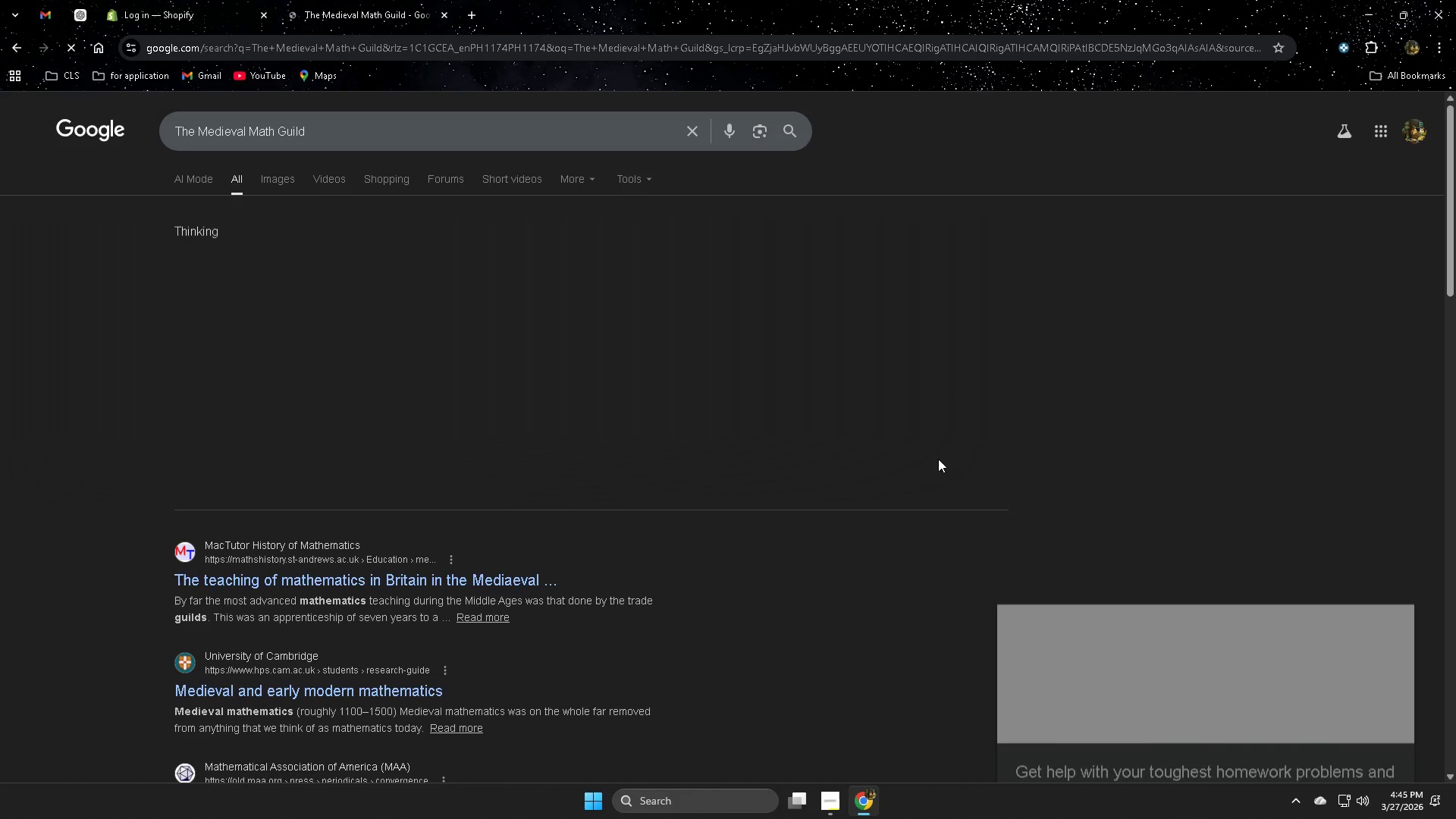 
scroll: coordinate [563, 438], scroll_direction: down, amount: 1.0
 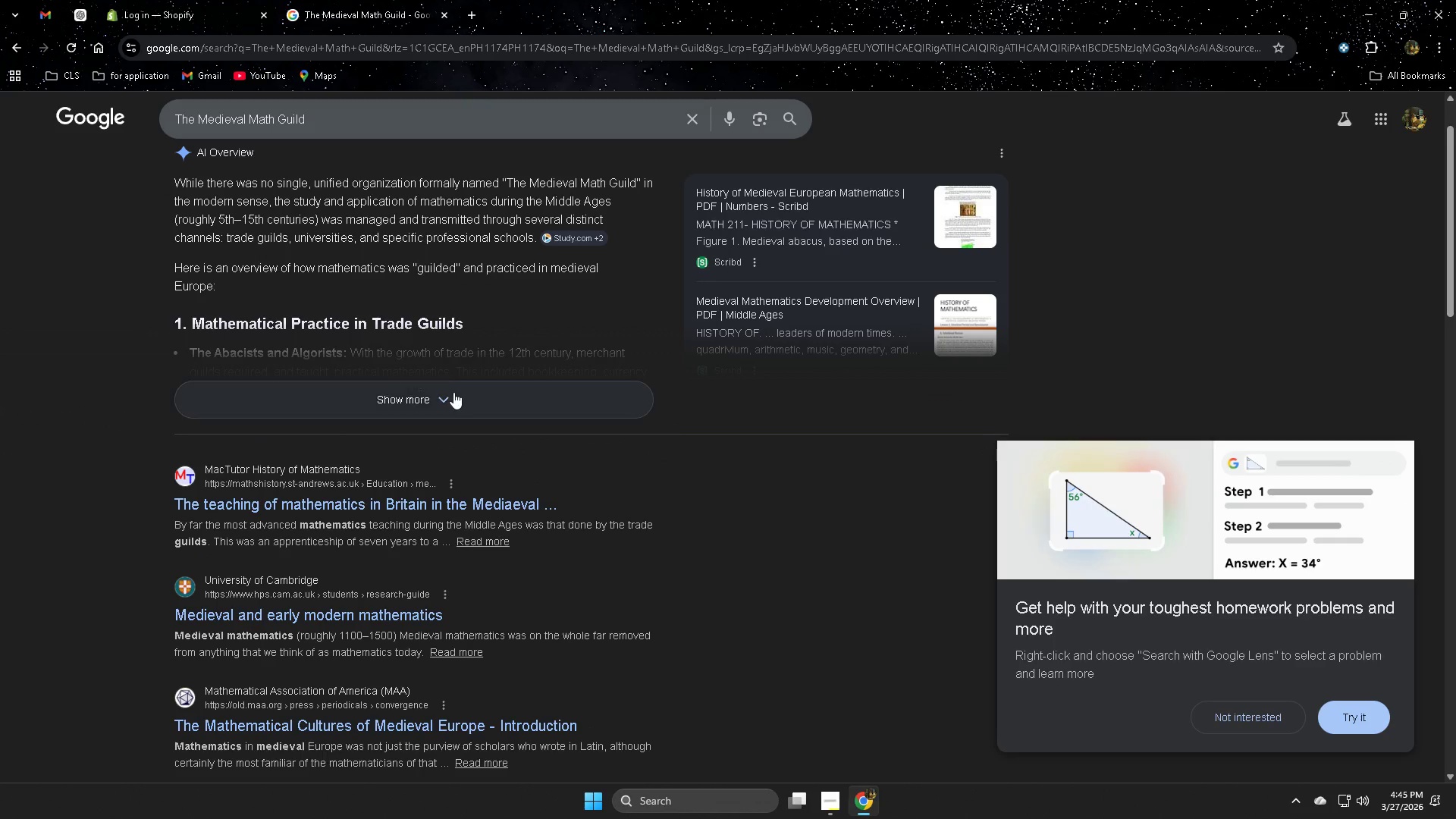 
left_click([439, 402])
 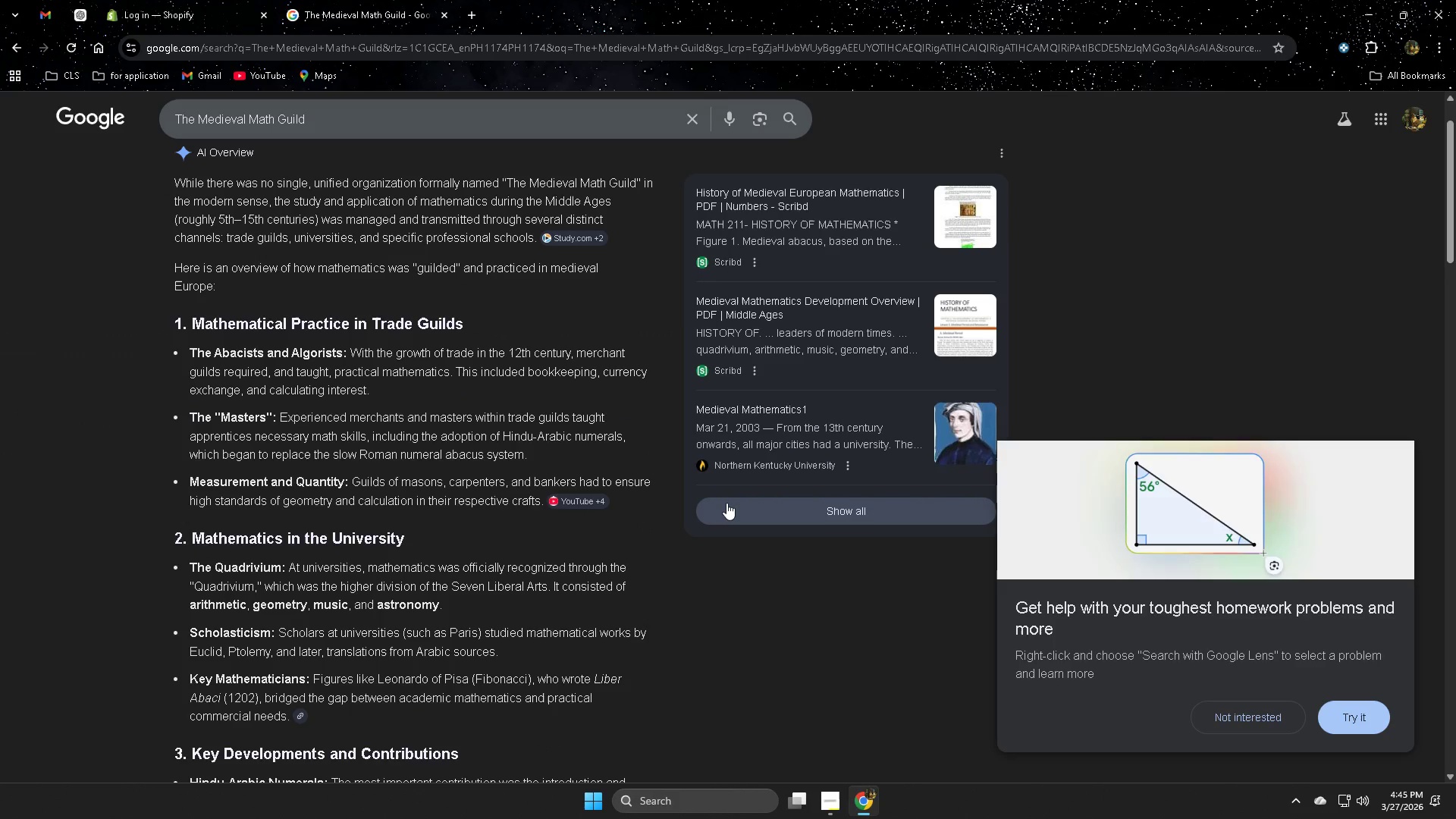 
scroll: coordinate [726, 503], scroll_direction: down, amount: 10.0
 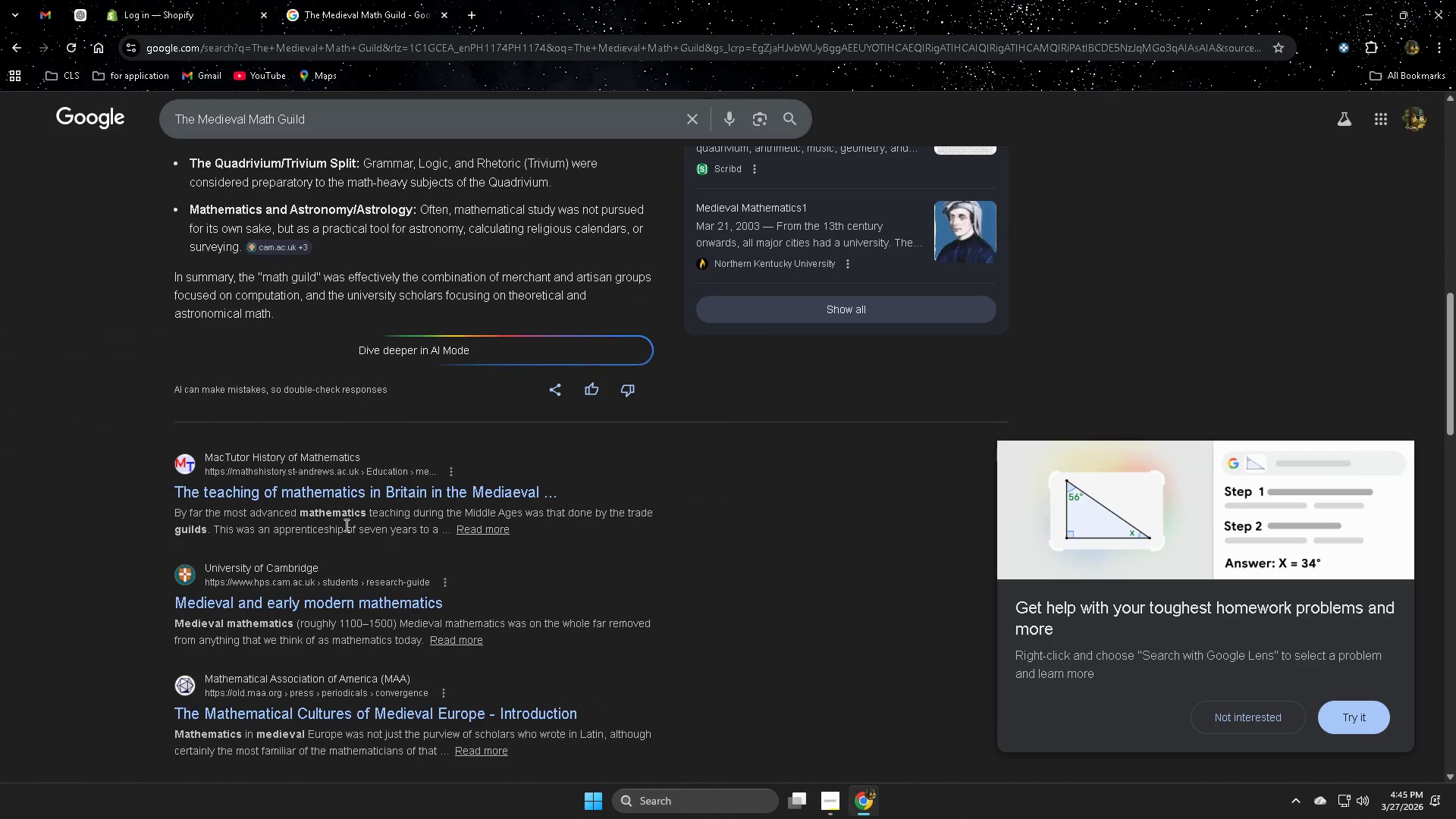 
middle_click([306, 489])
 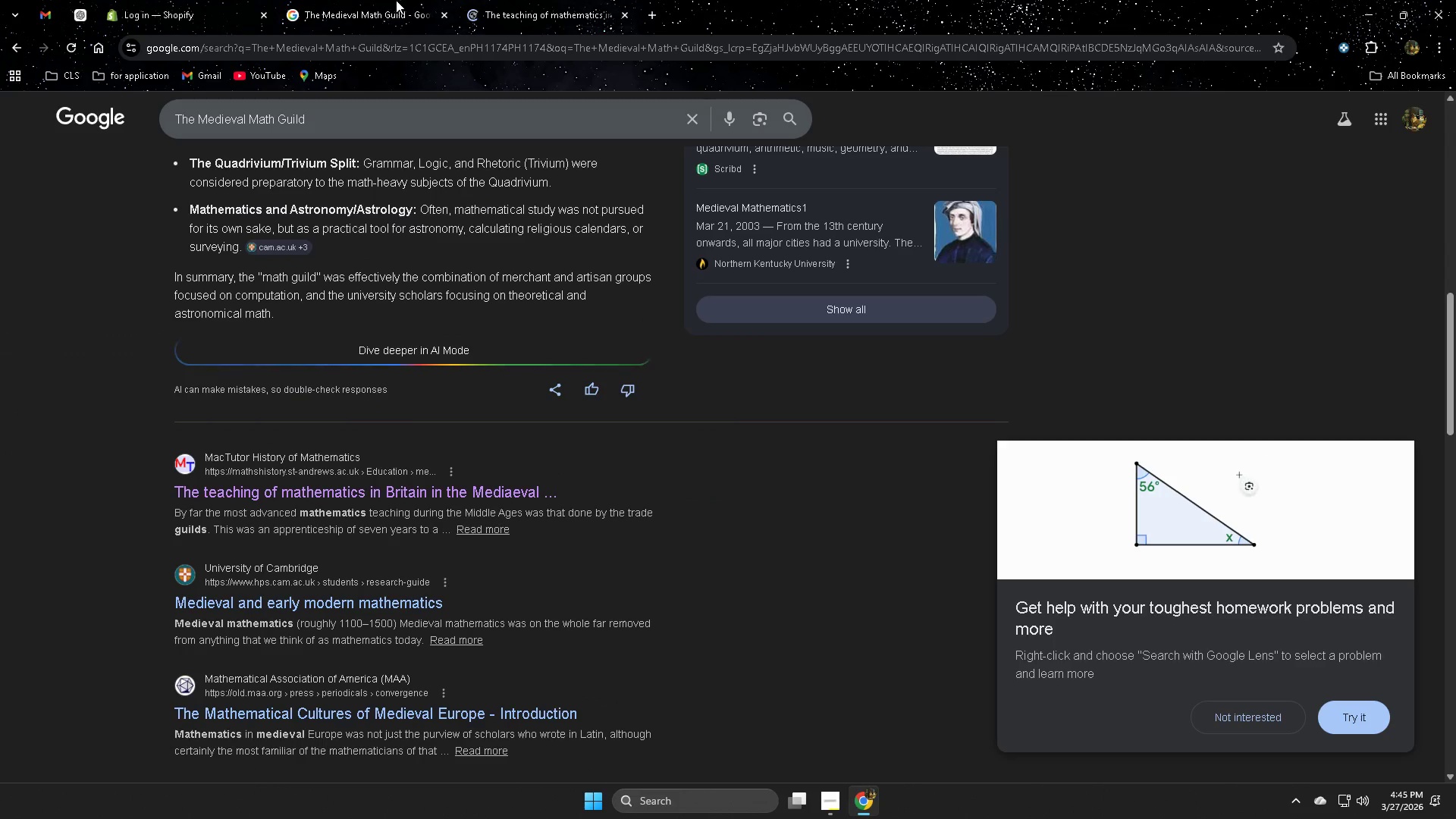 
mouse_move([523, 0])
 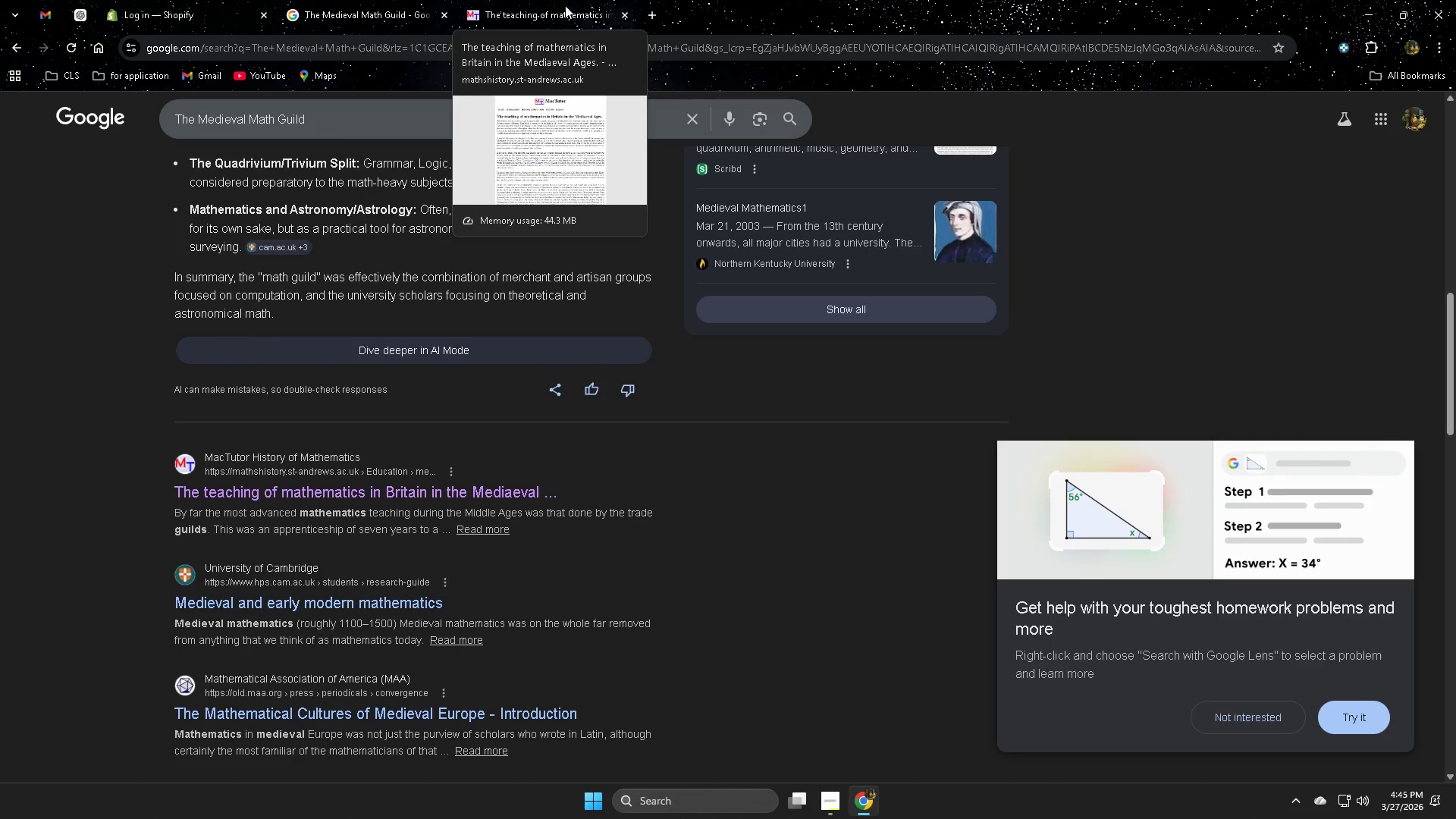 
left_click([520, 0])
 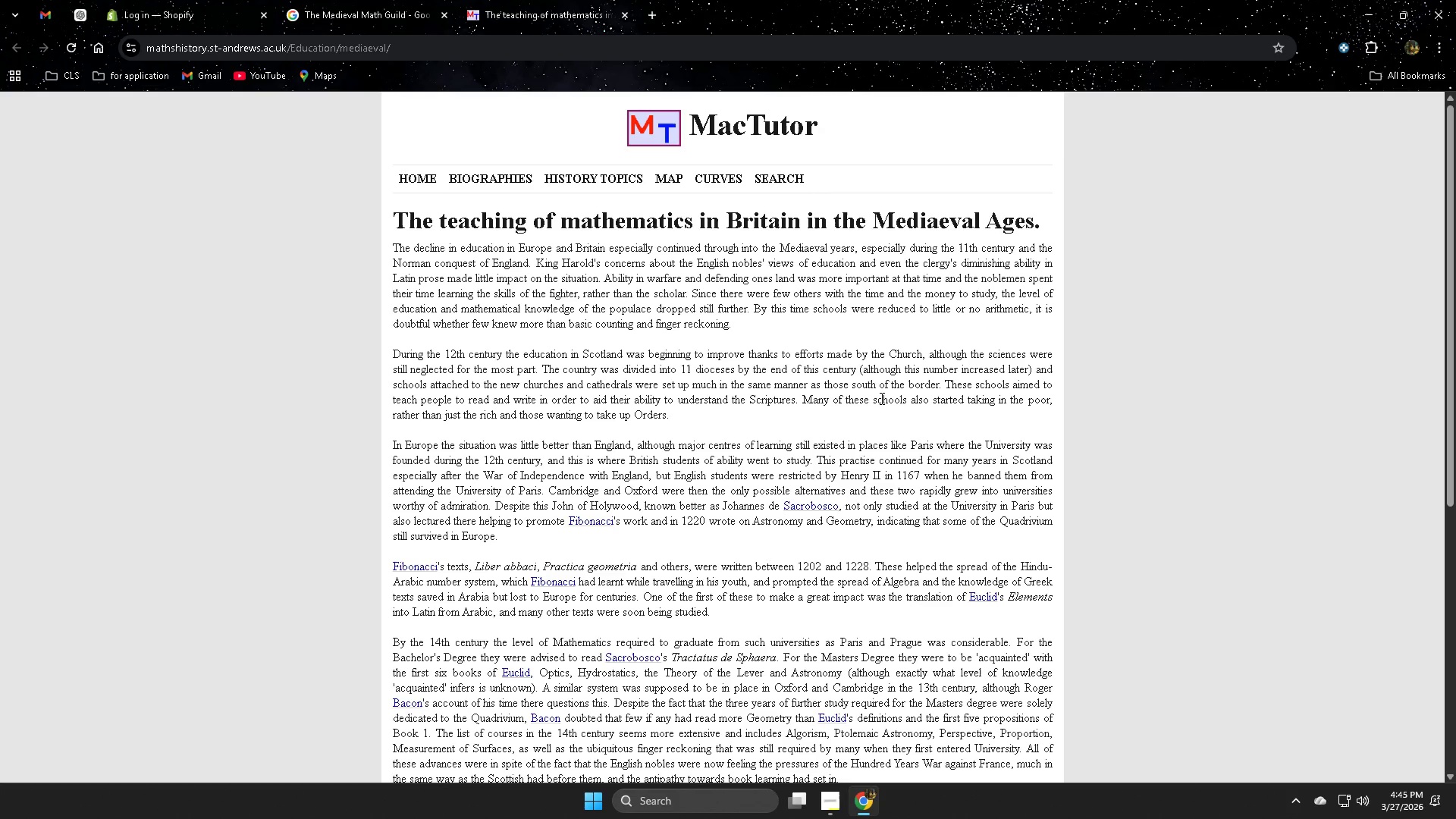 
scroll: coordinate [902, 382], scroll_direction: down, amount: 4.0
 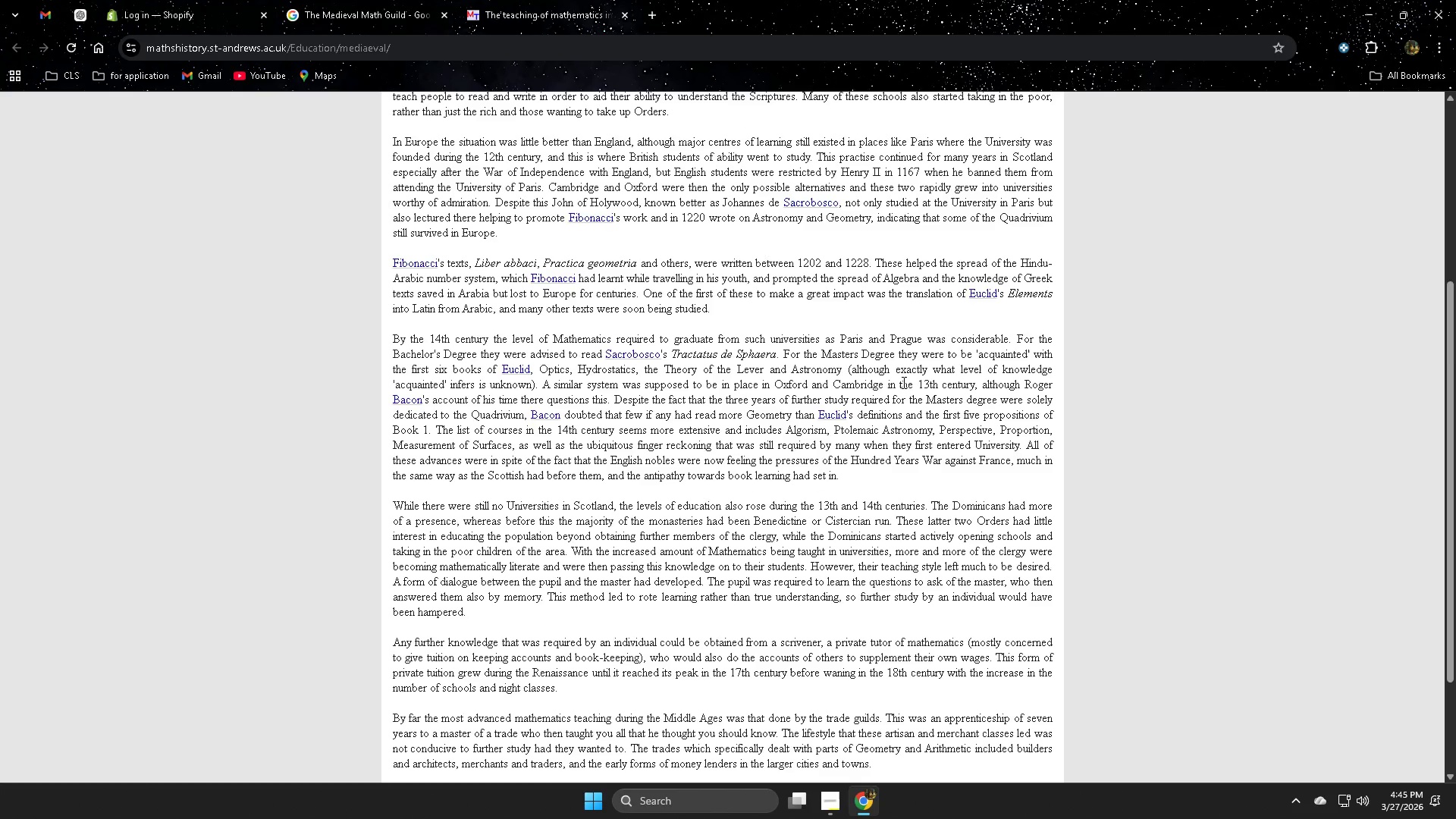 
scroll: coordinate [901, 384], scroll_direction: up, amount: 1.0
 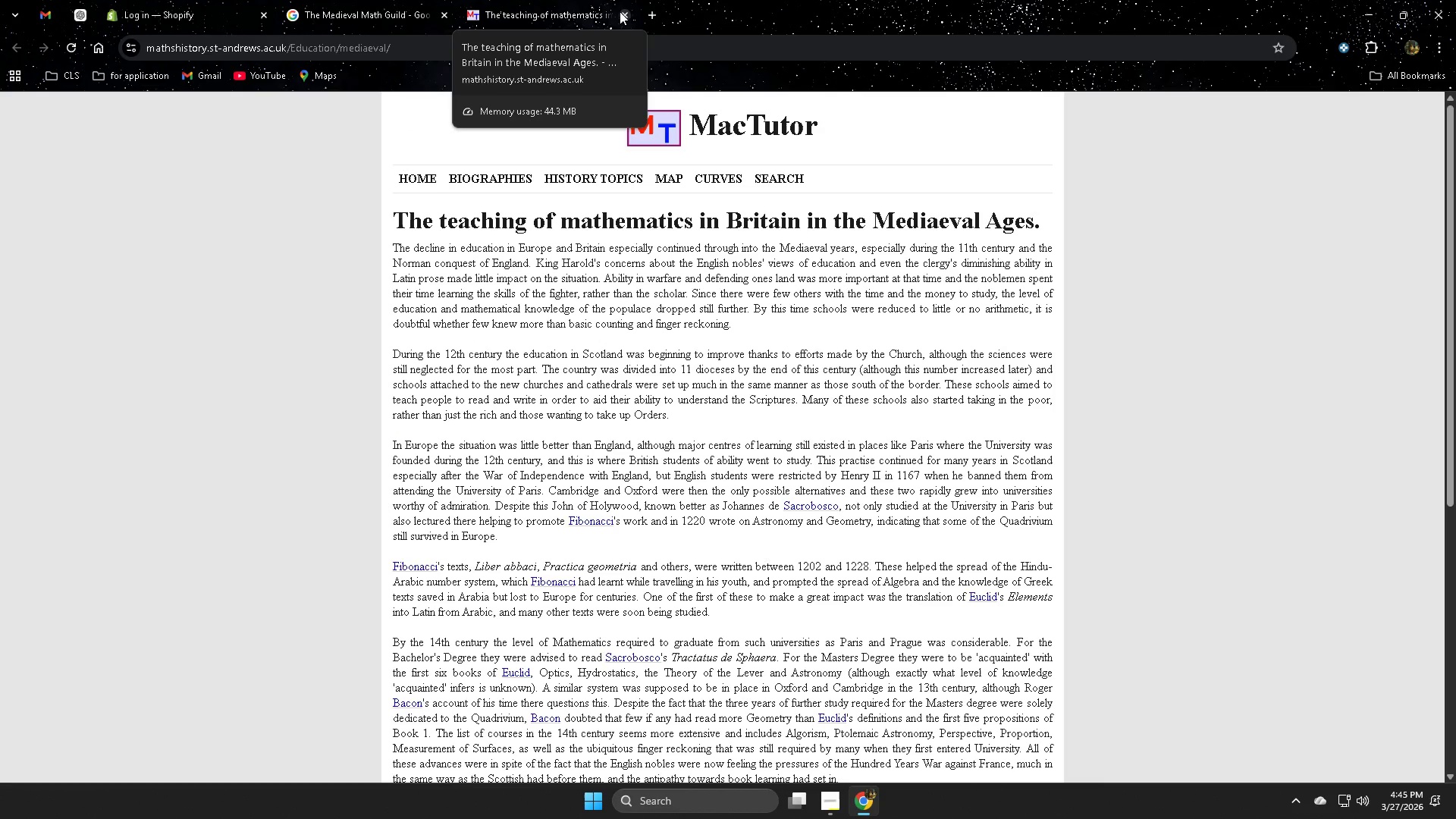 
left_click([622, 12])